 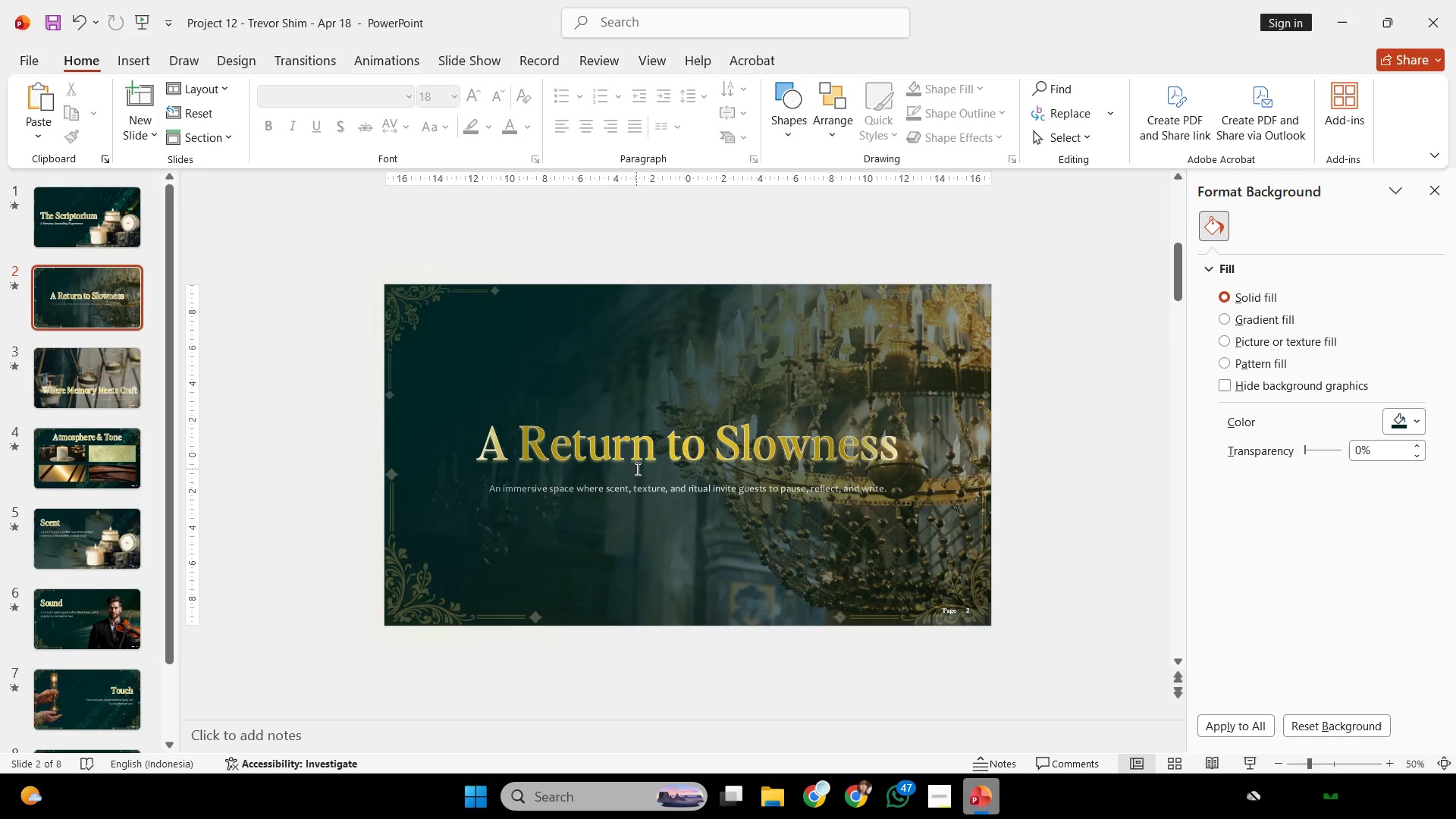 
scroll: coordinate [637, 472], scroll_direction: down, amount: 1.0
 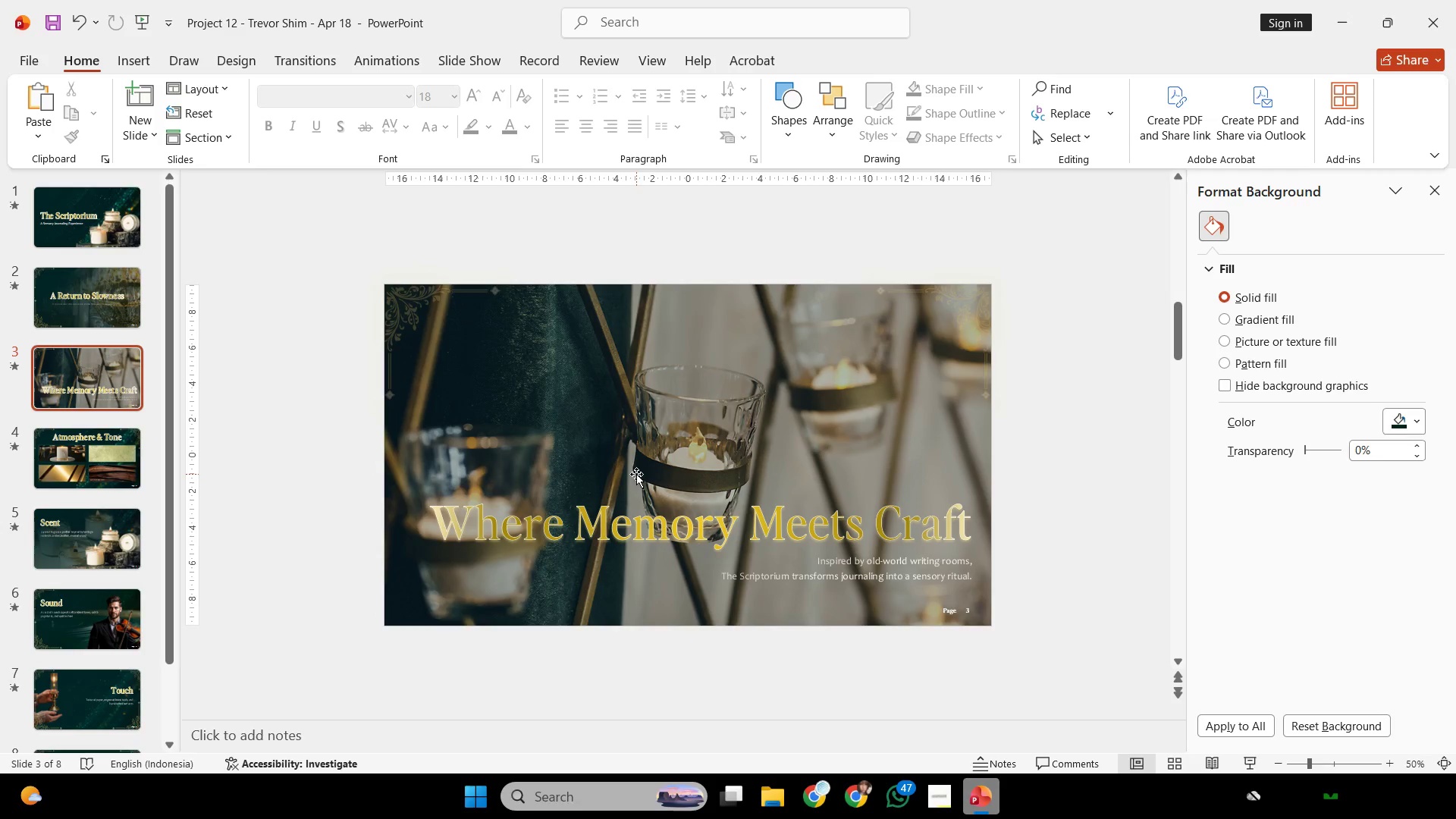 
wait(5.37)
 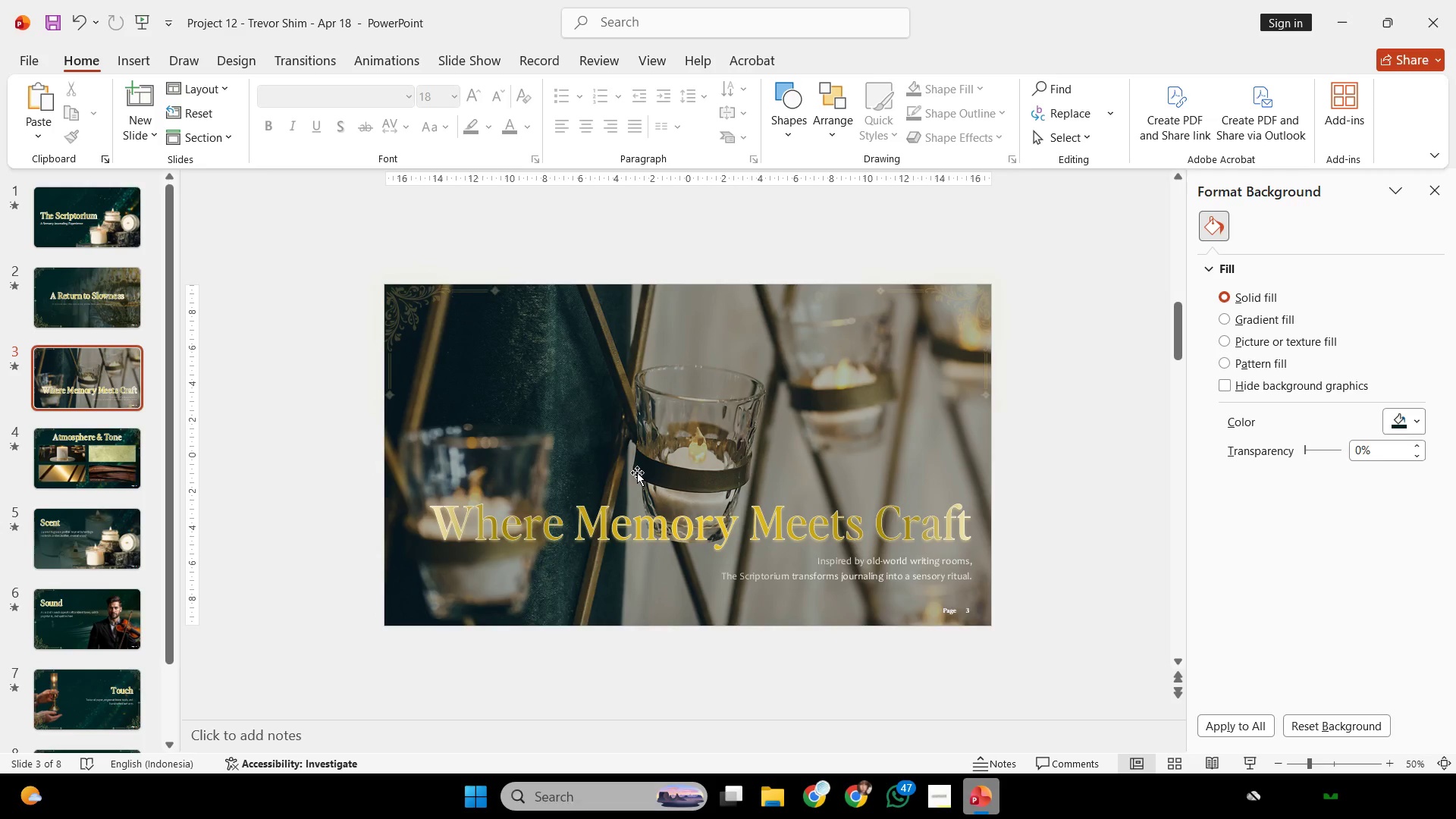 
scroll: coordinate [714, 519], scroll_direction: none, amount: 0.0
 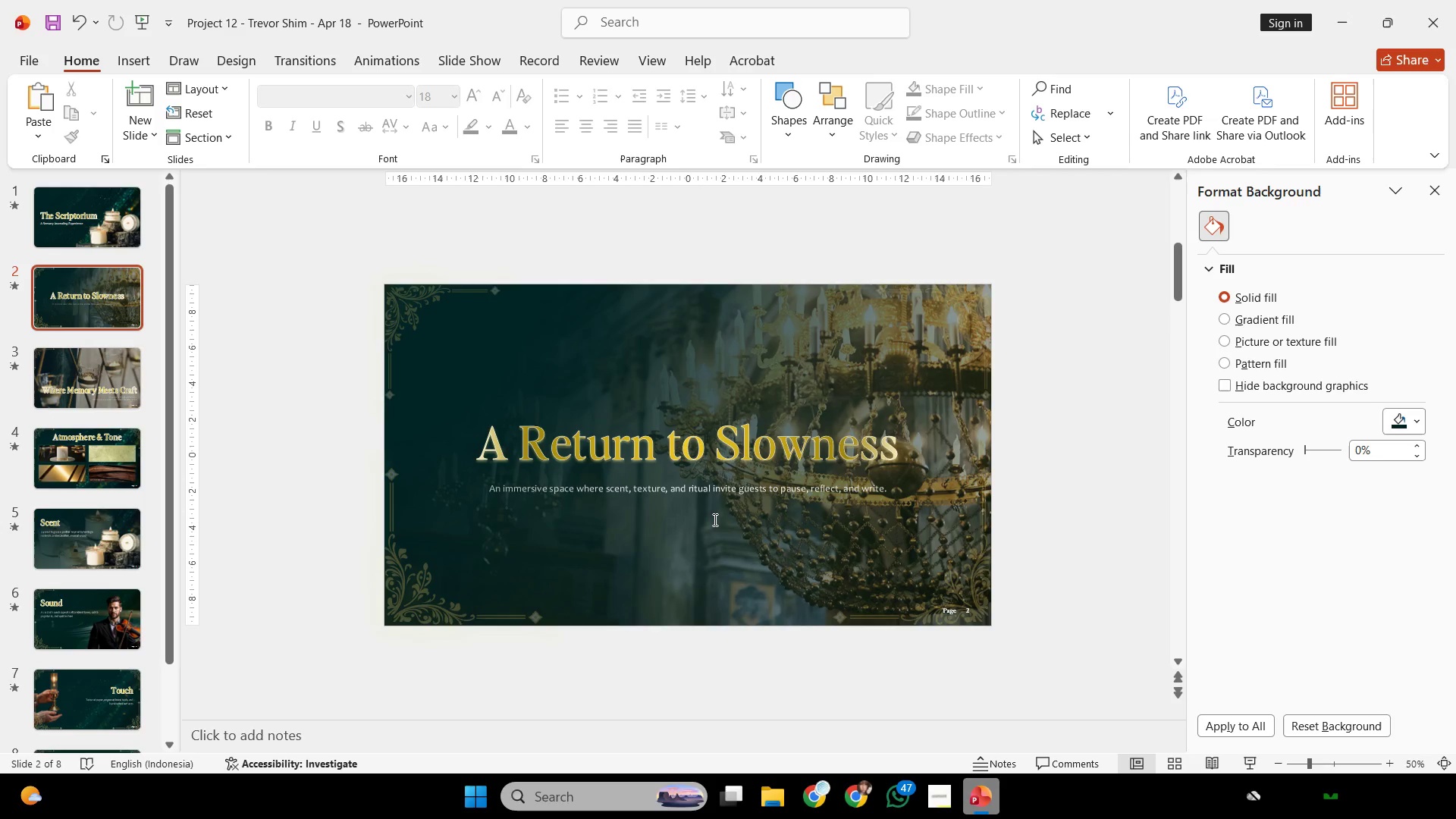 
wait(6.12)
 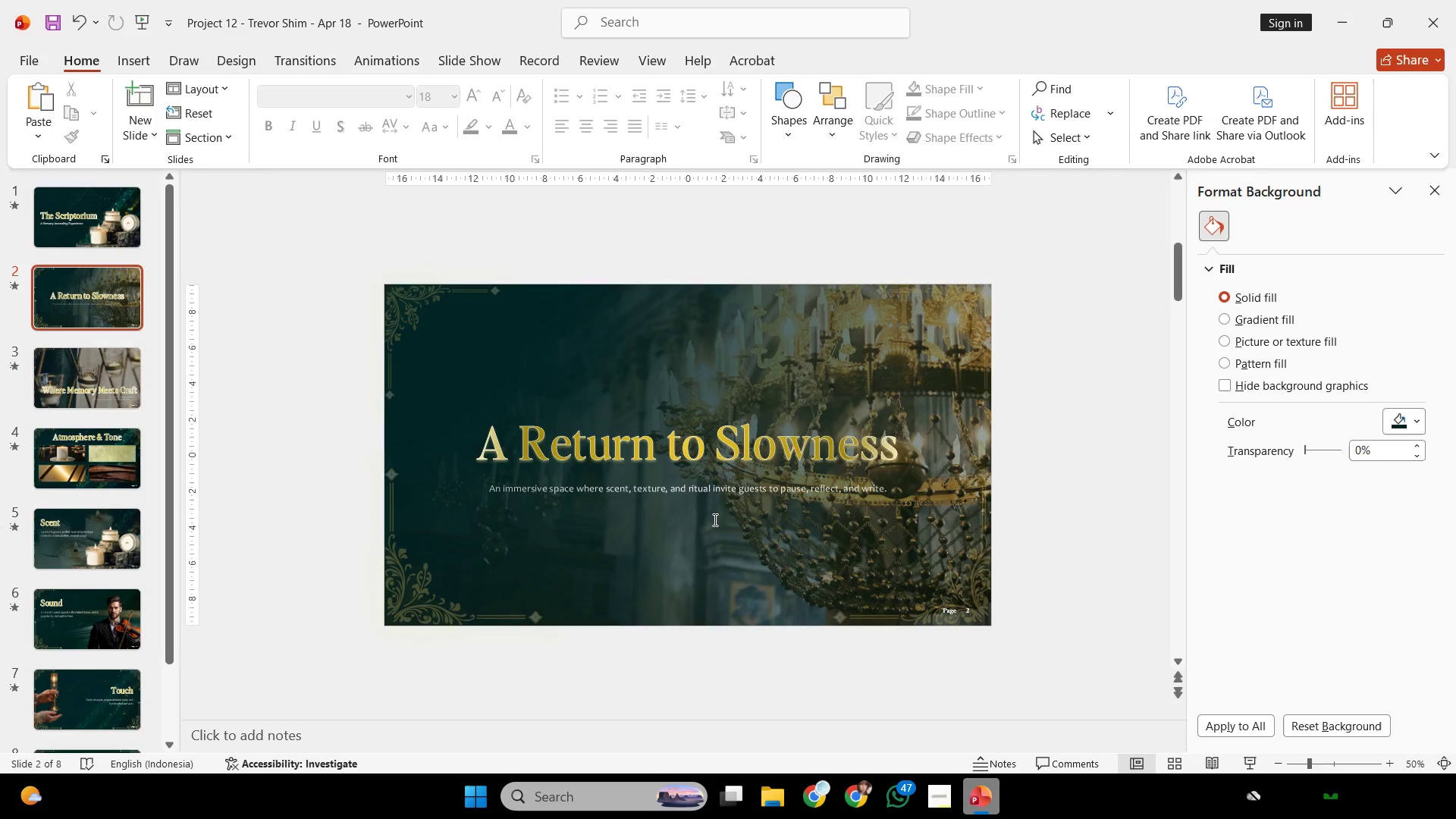 
scroll: coordinate [714, 519], scroll_direction: up, amount: 2.0
 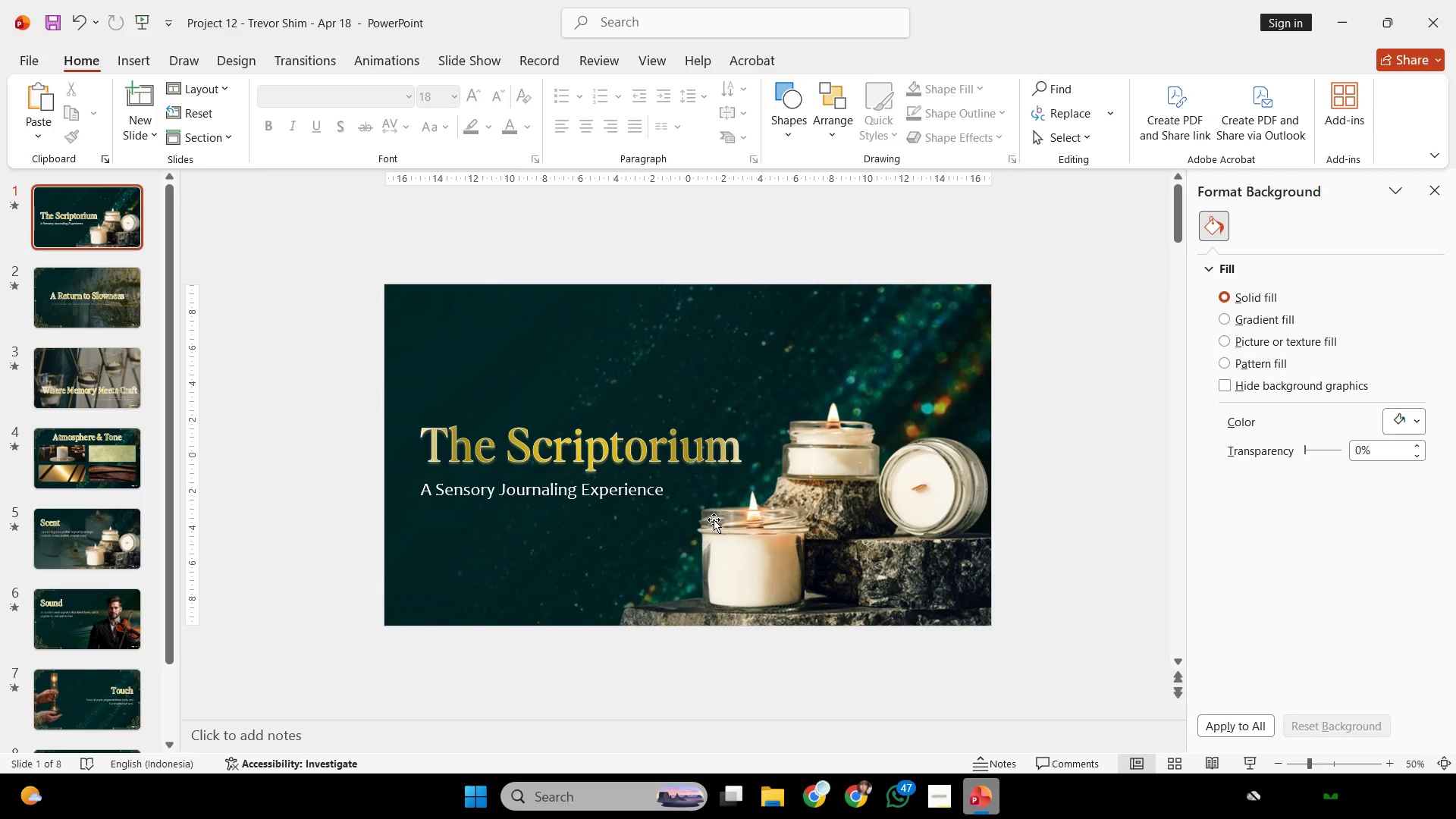 
scroll: coordinate [737, 574], scroll_direction: none, amount: 0.0
 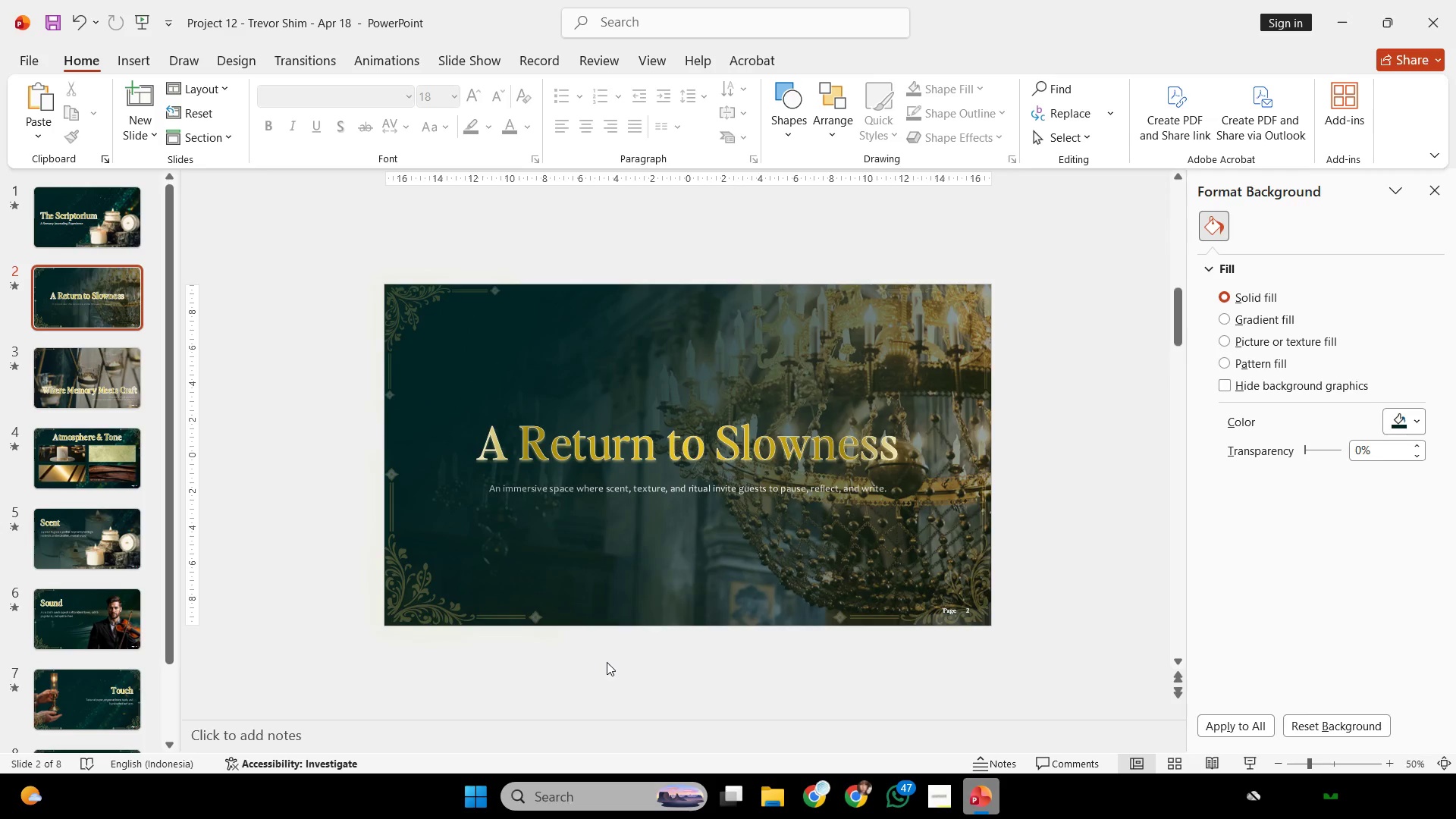 
scroll: coordinate [607, 662], scroll_direction: down, amount: 1.0
 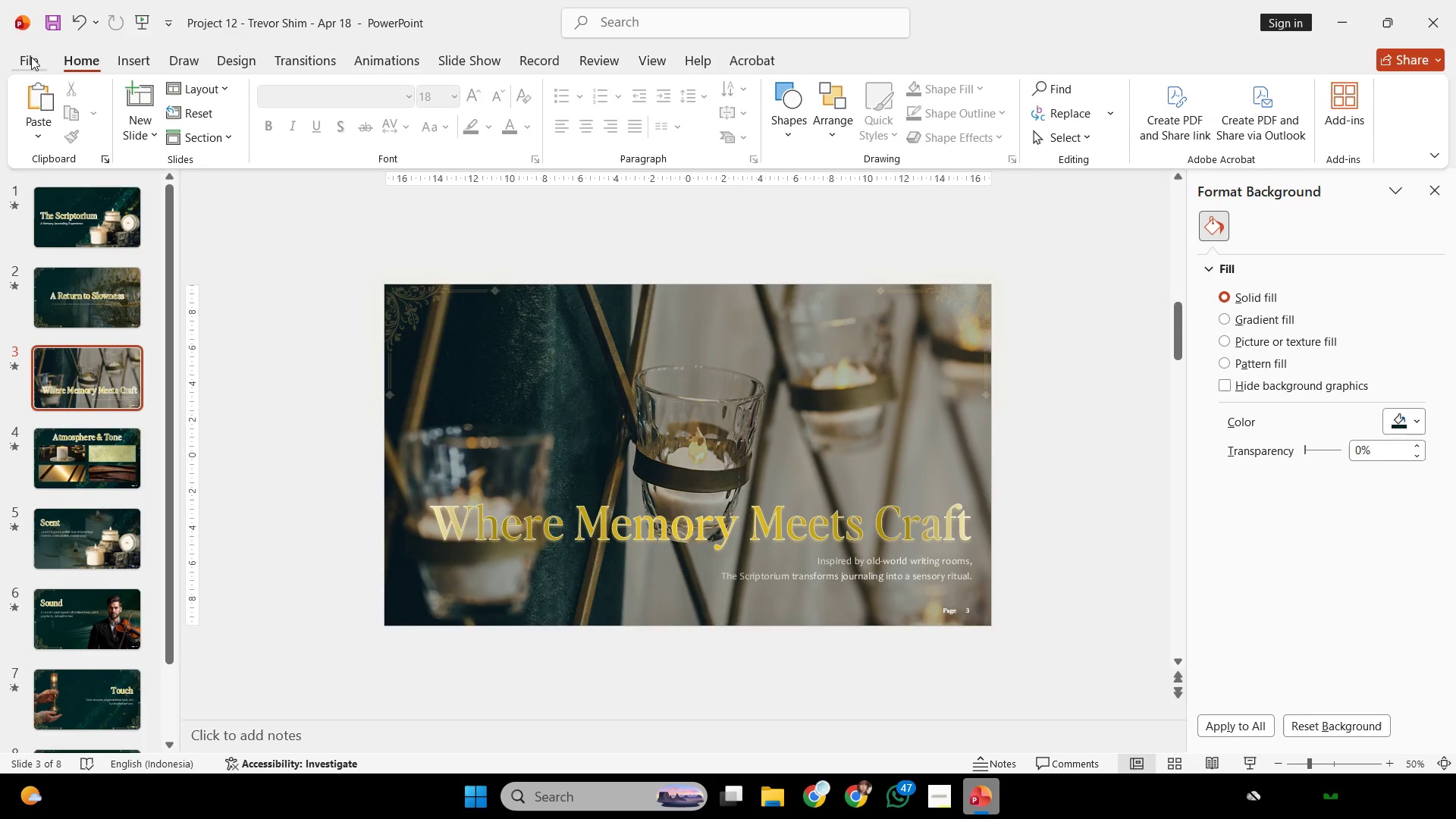 
left_click([30, 58])
 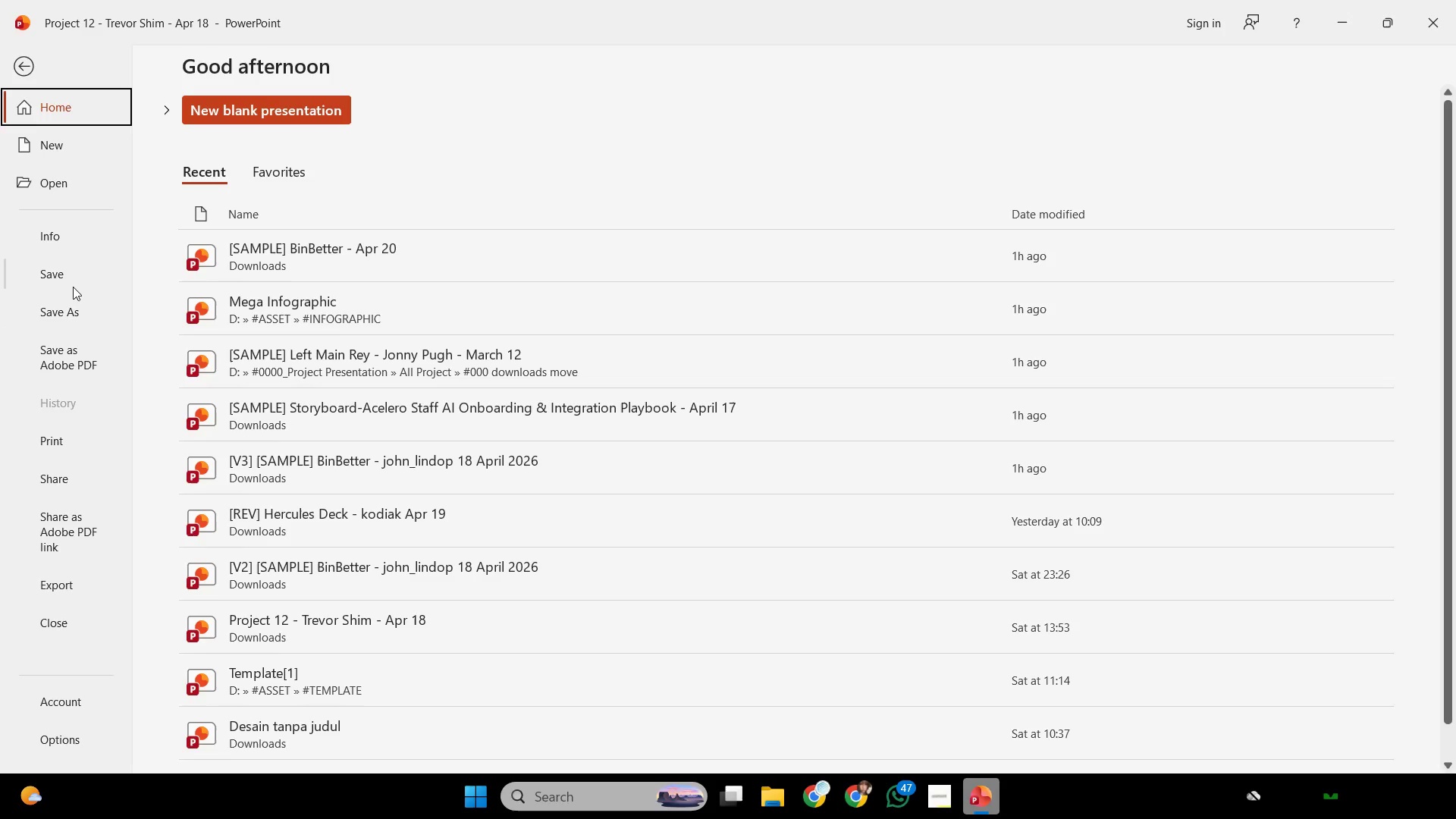 
left_click([73, 286])
 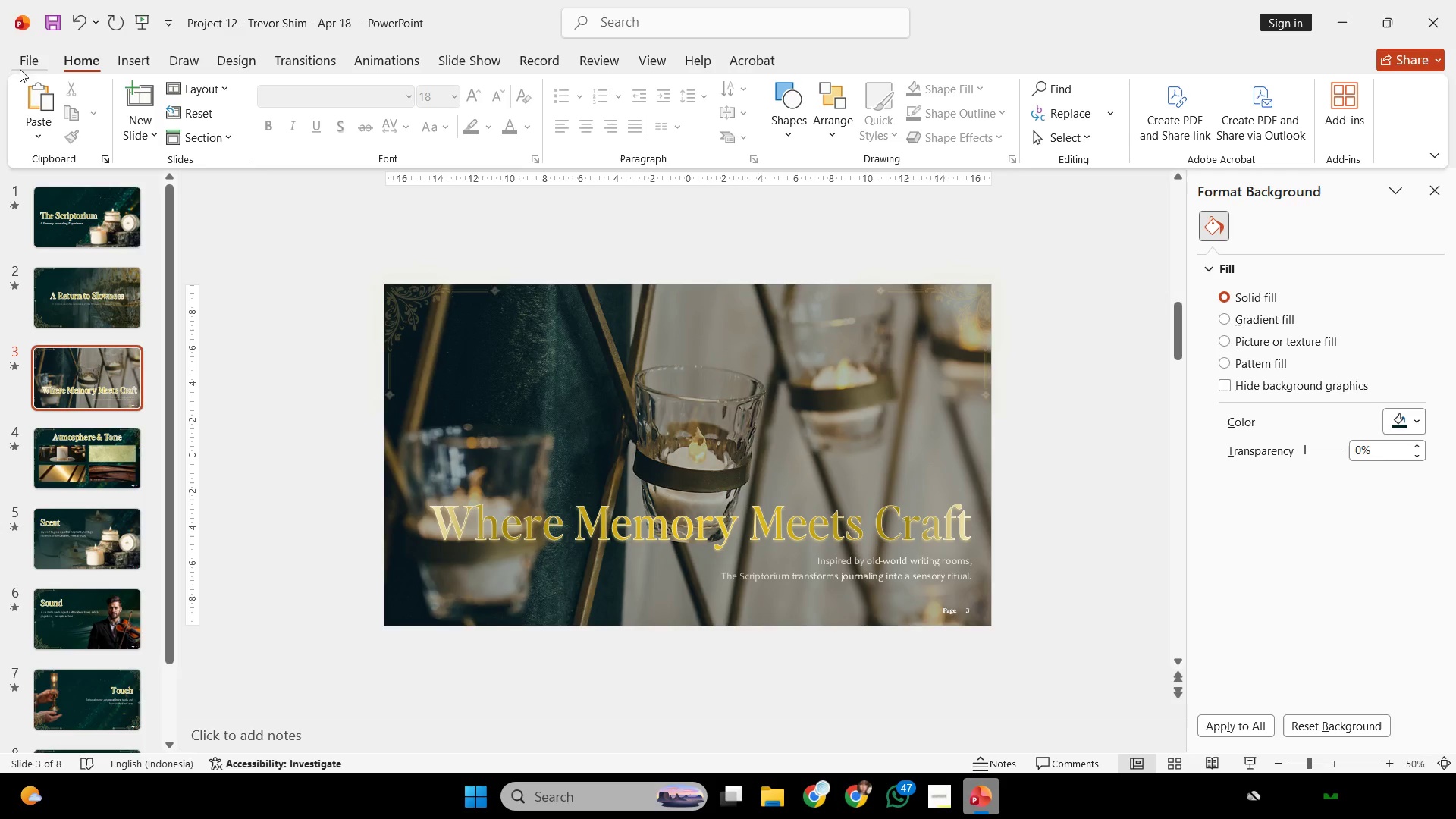 
left_click([20, 58])
 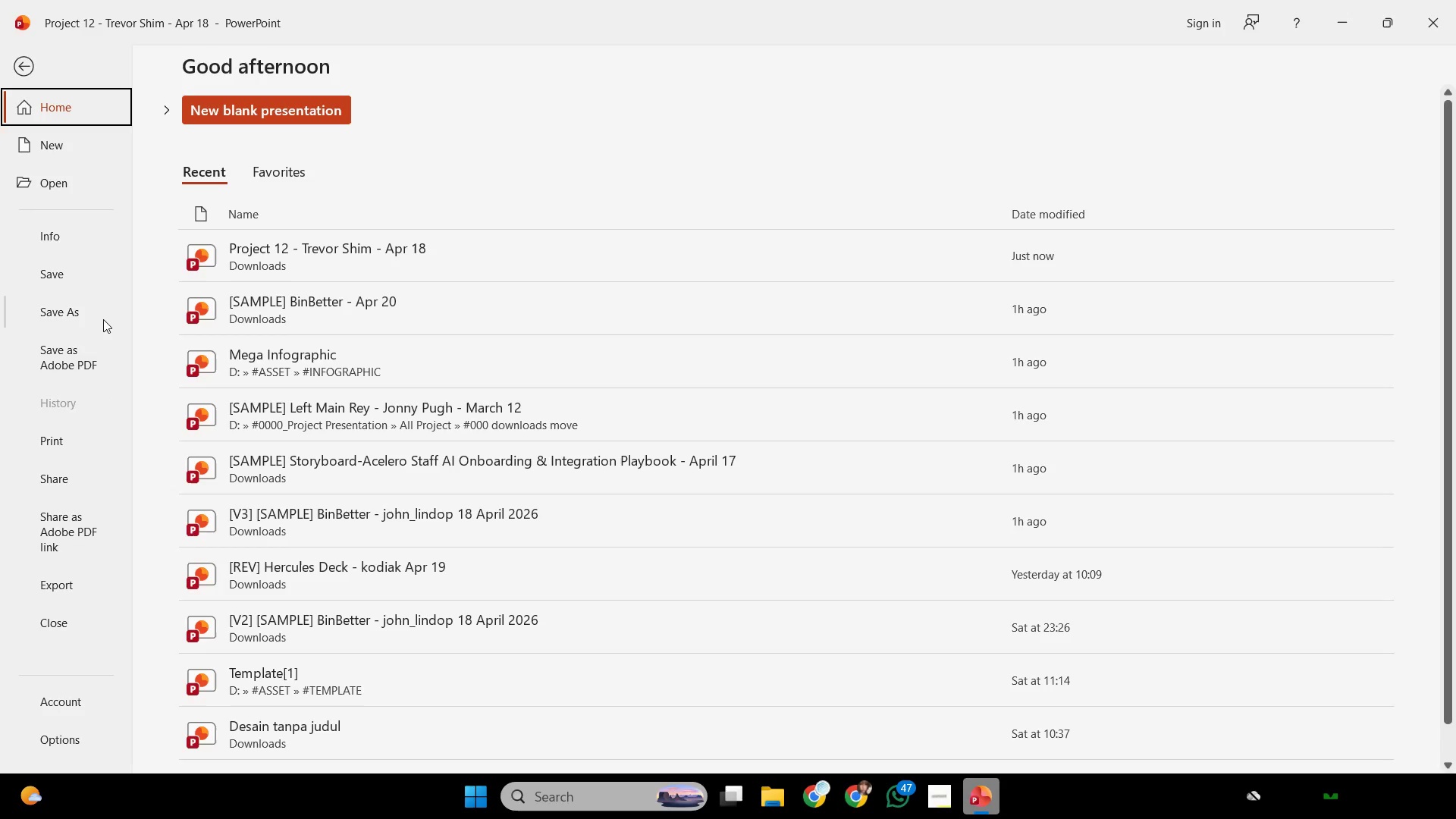 
left_click([104, 318])
 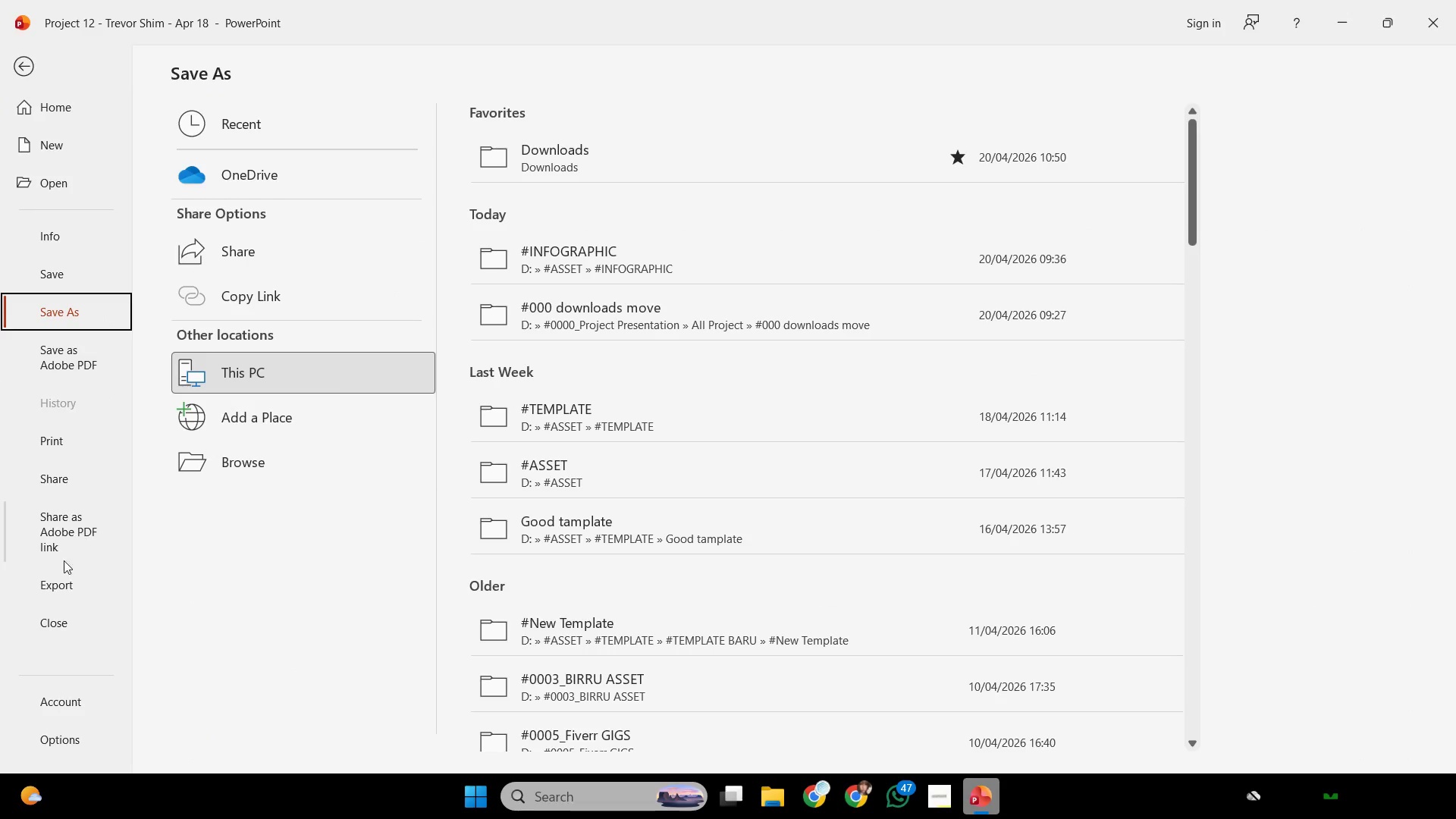 
left_click([57, 582])
 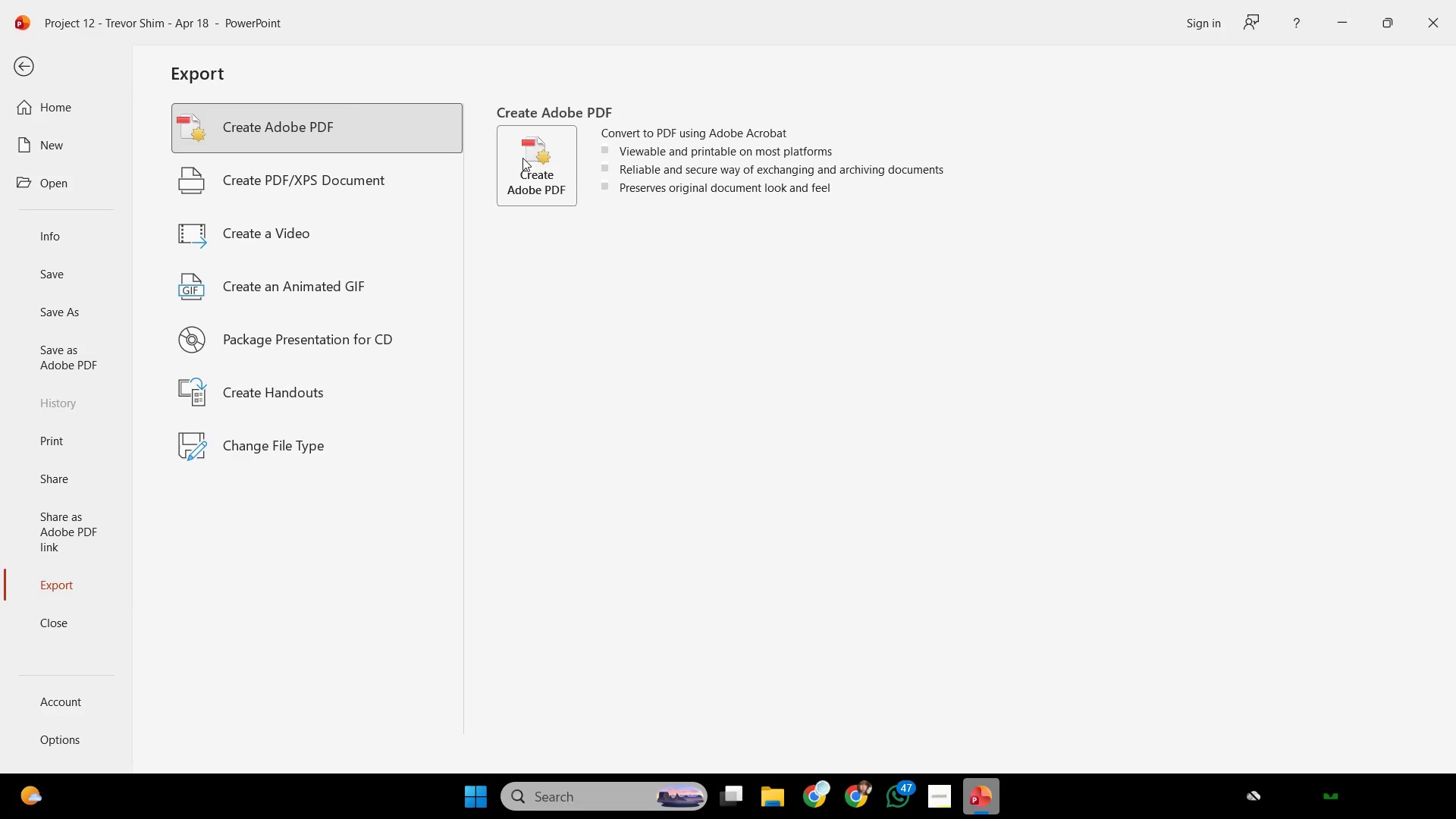 
left_click([522, 158])
 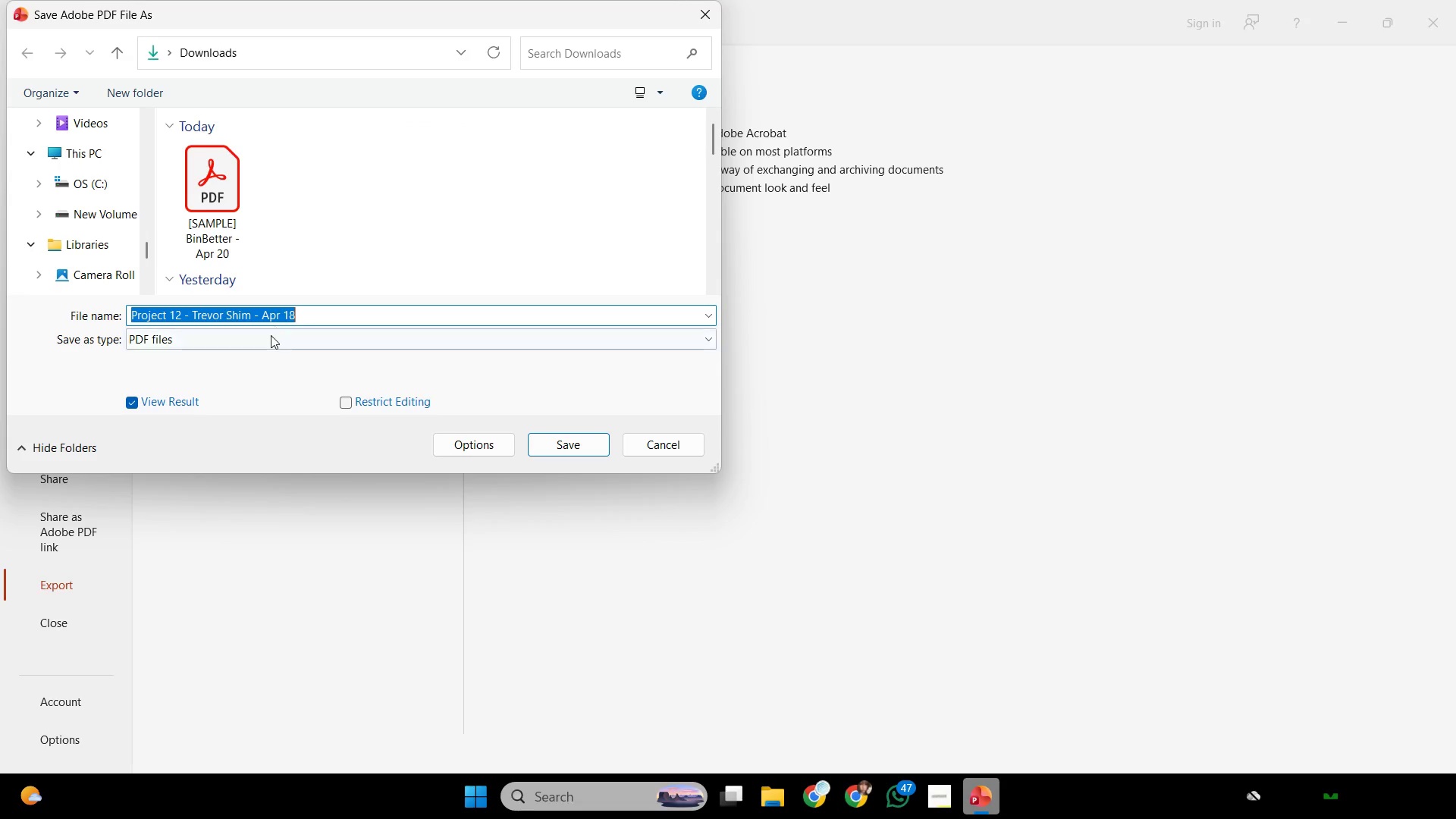 
scroll: coordinate [56, 194], scroll_direction: up, amount: 3.0
 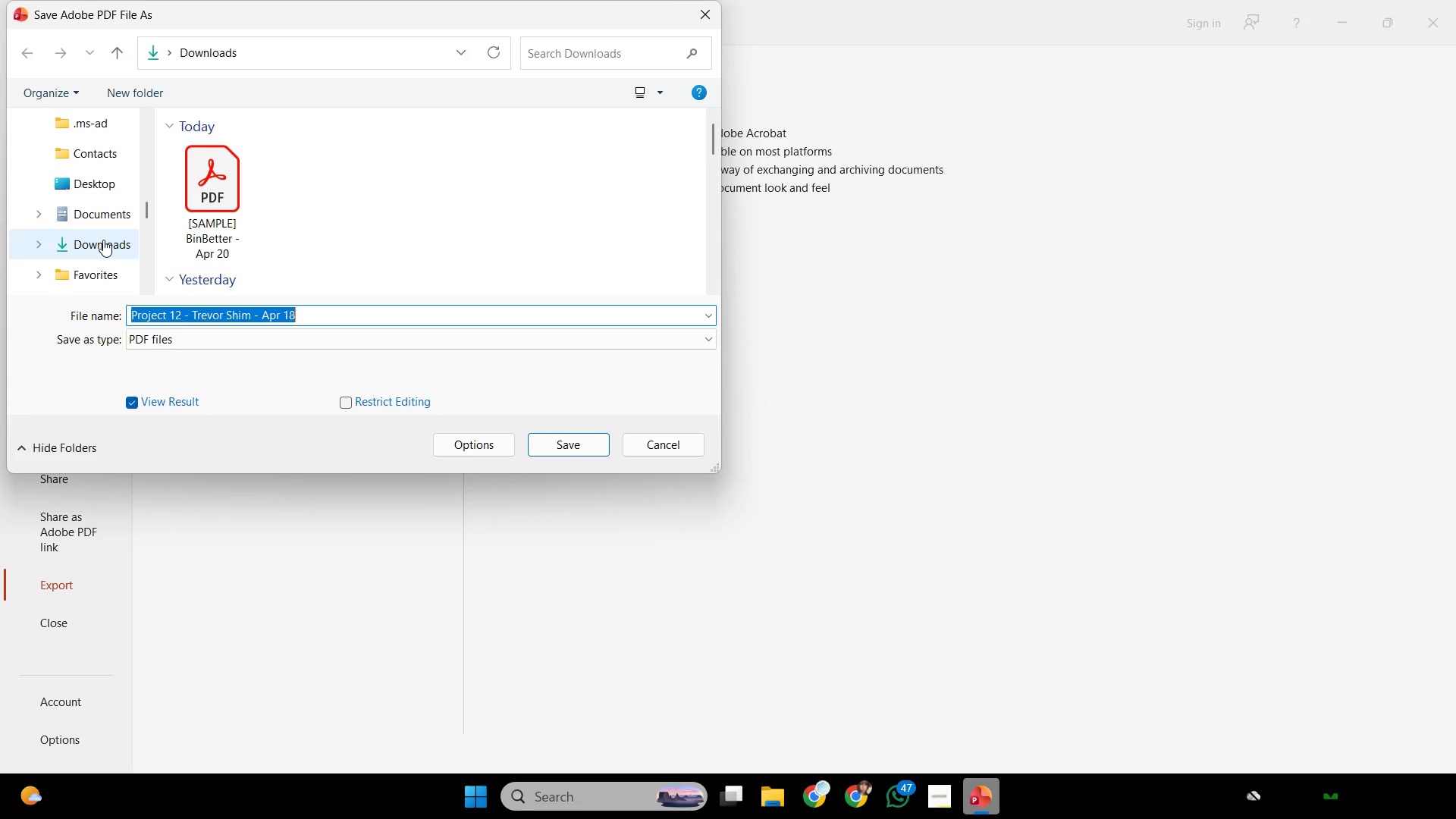 
left_click([103, 240])
 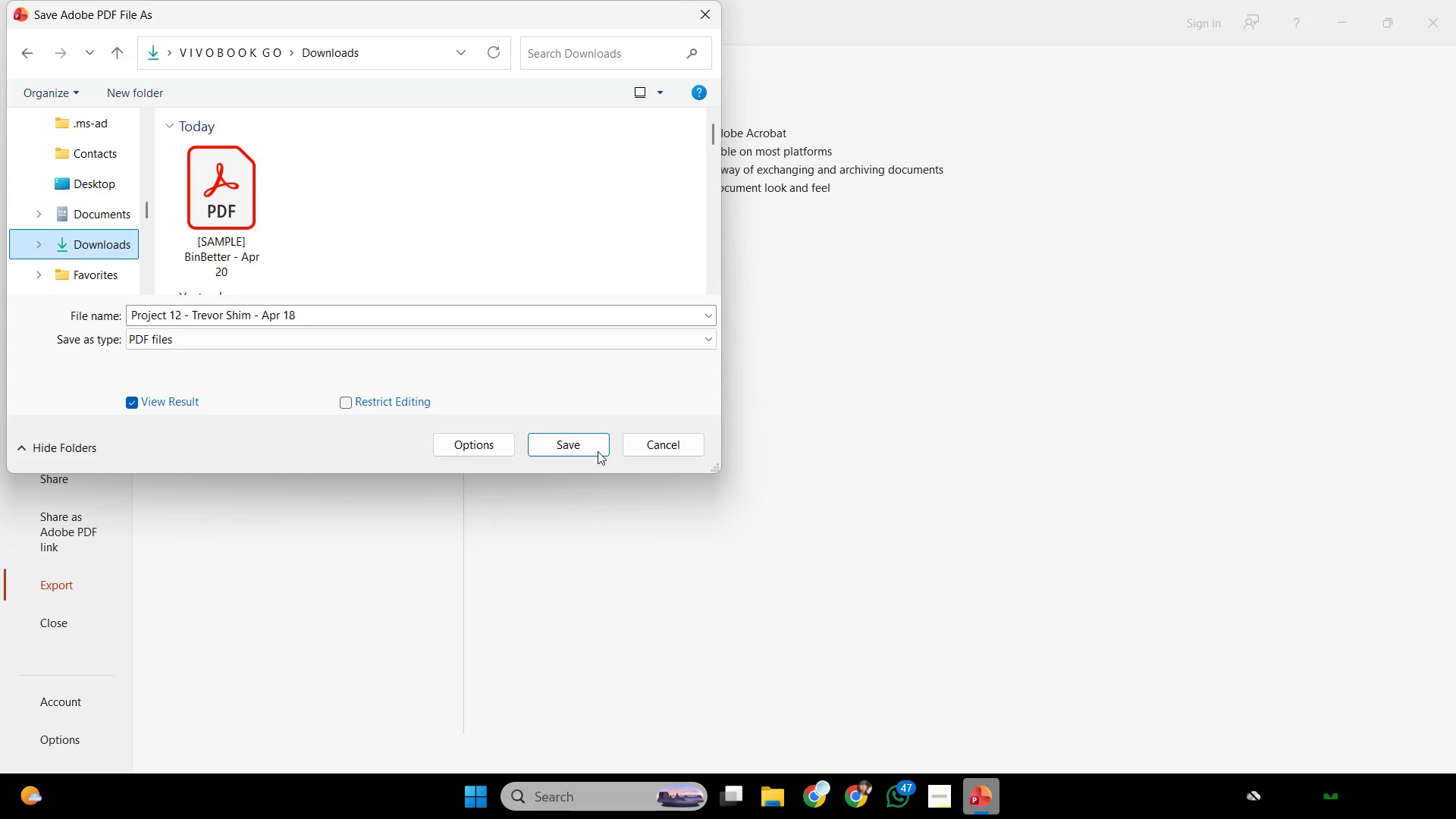 